 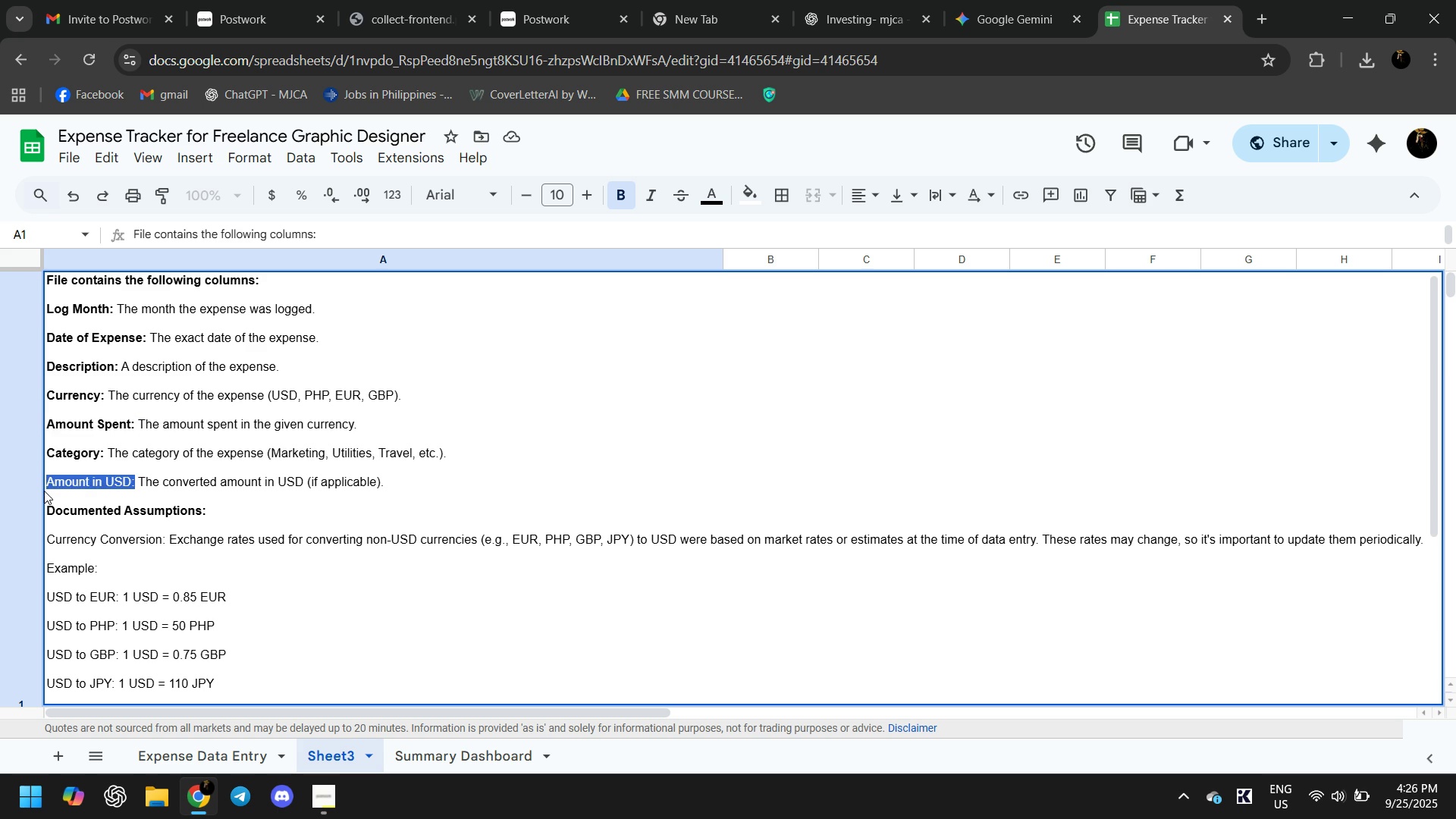 
key(Control+B)
 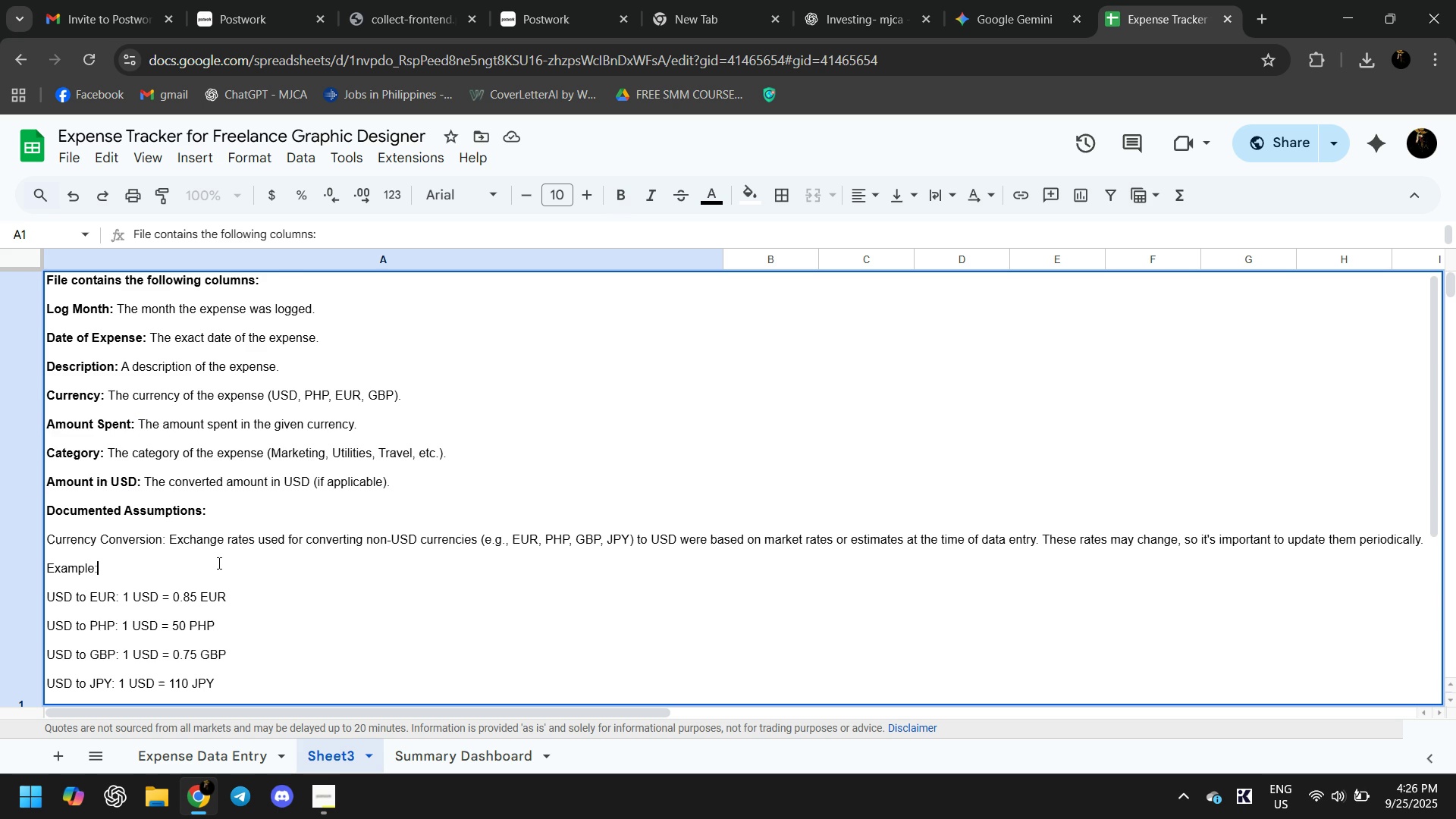 
scroll: coordinate [231, 560], scroll_direction: down, amount: 1.0
 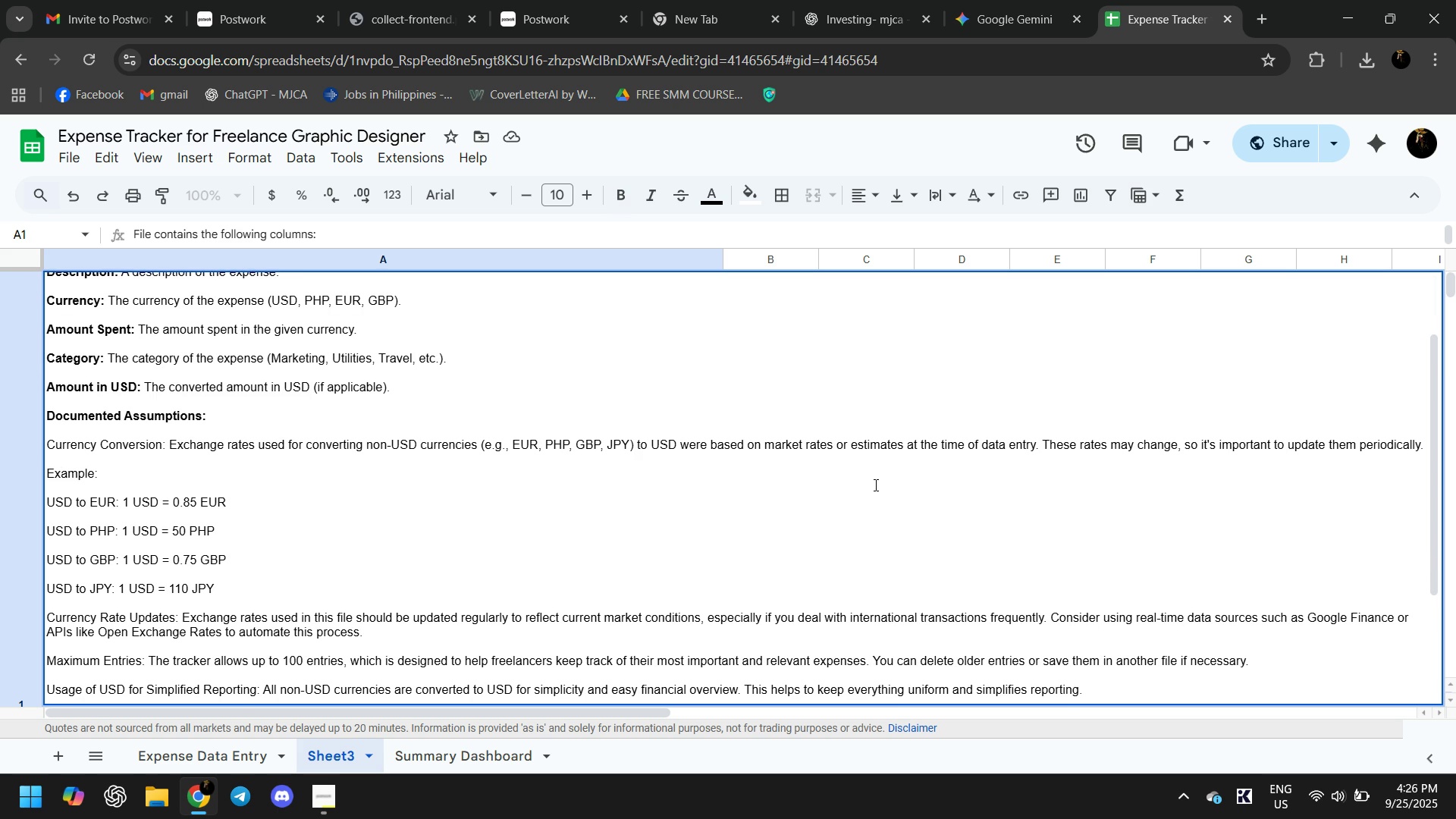 
wait(5.6)
 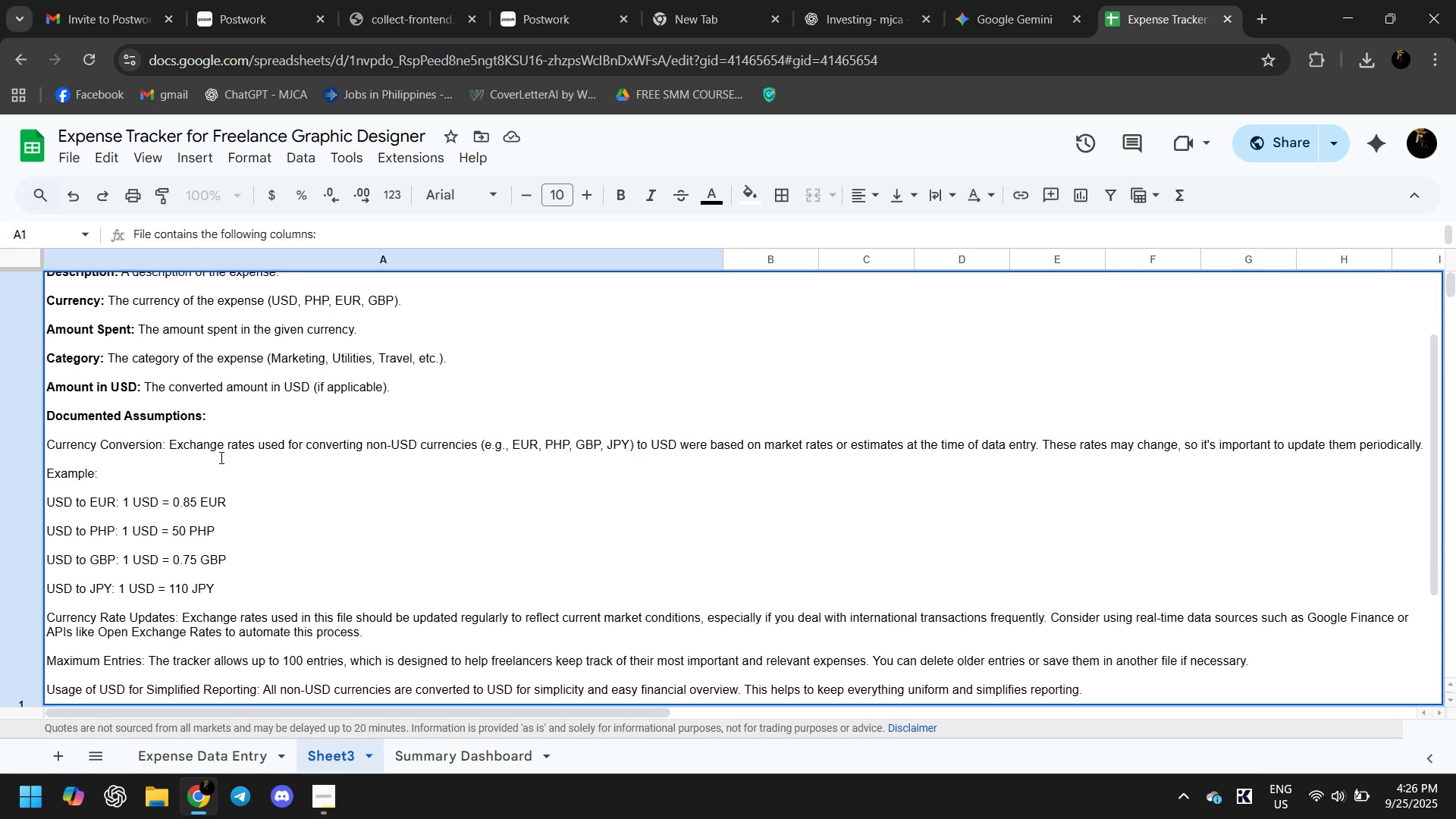 
scroll: coordinate [240, 549], scroll_direction: down, amount: 3.0
 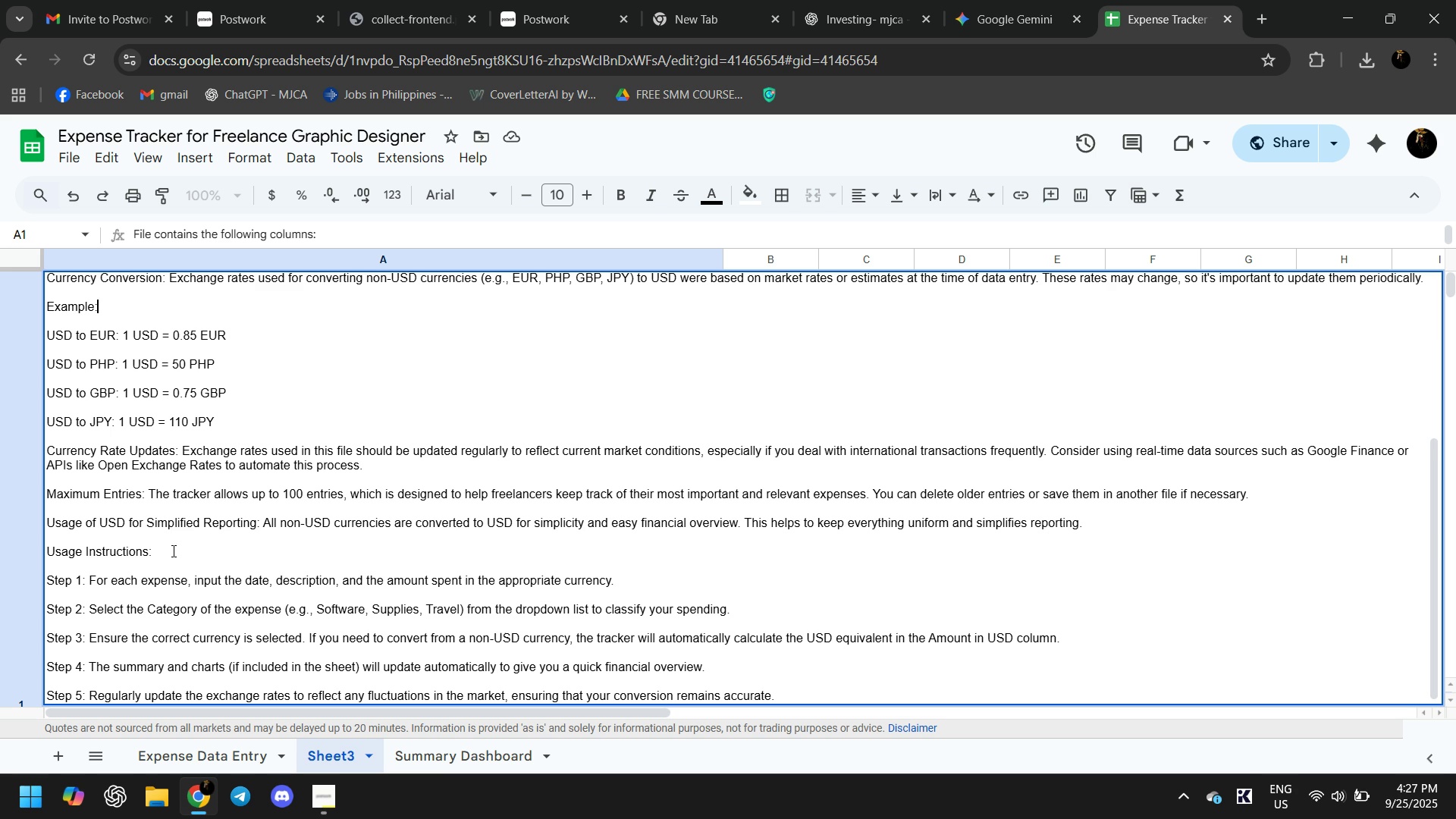 
wait(8.98)
 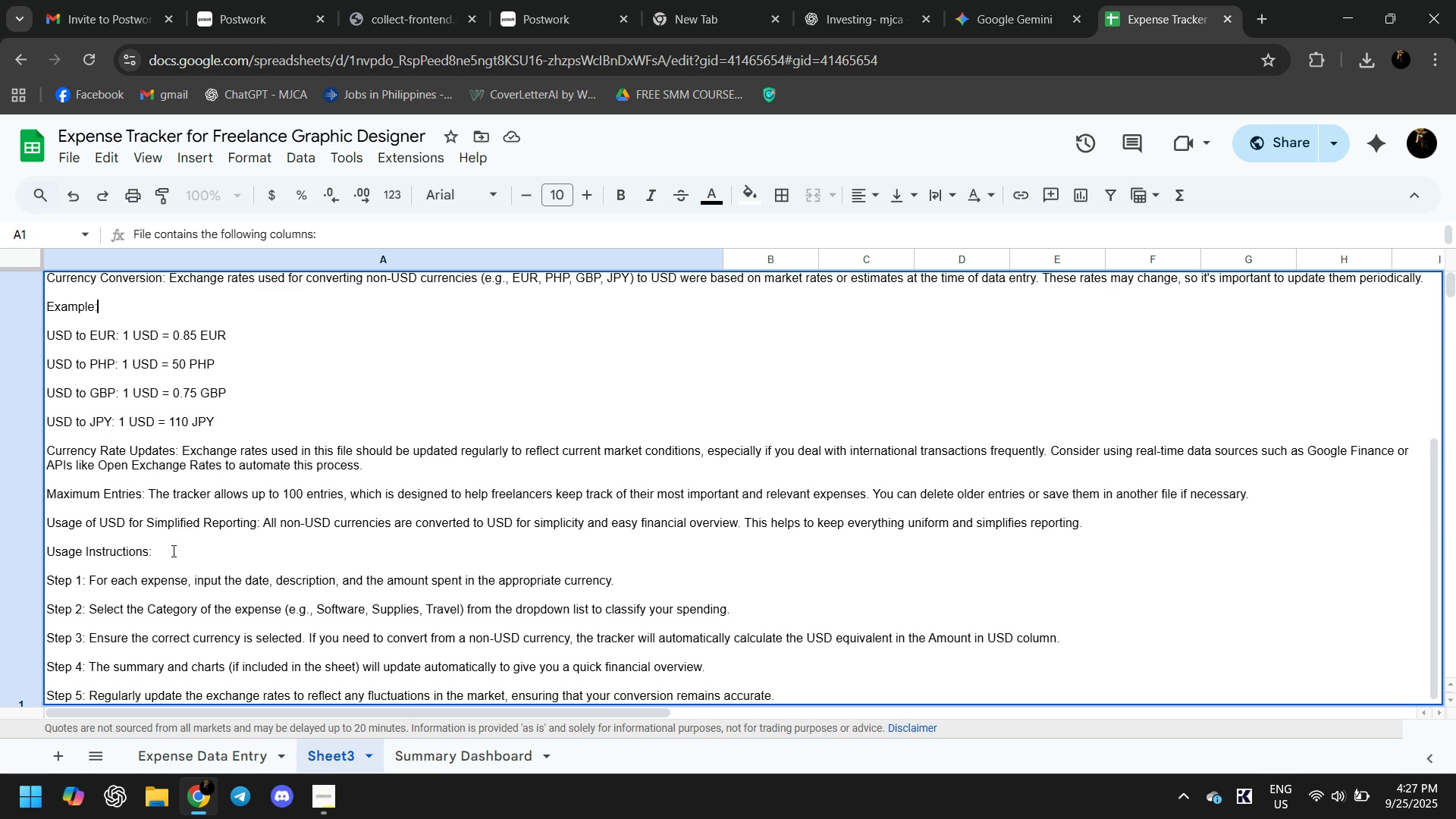 
scroll: coordinate [494, 625], scroll_direction: down, amount: 4.0
 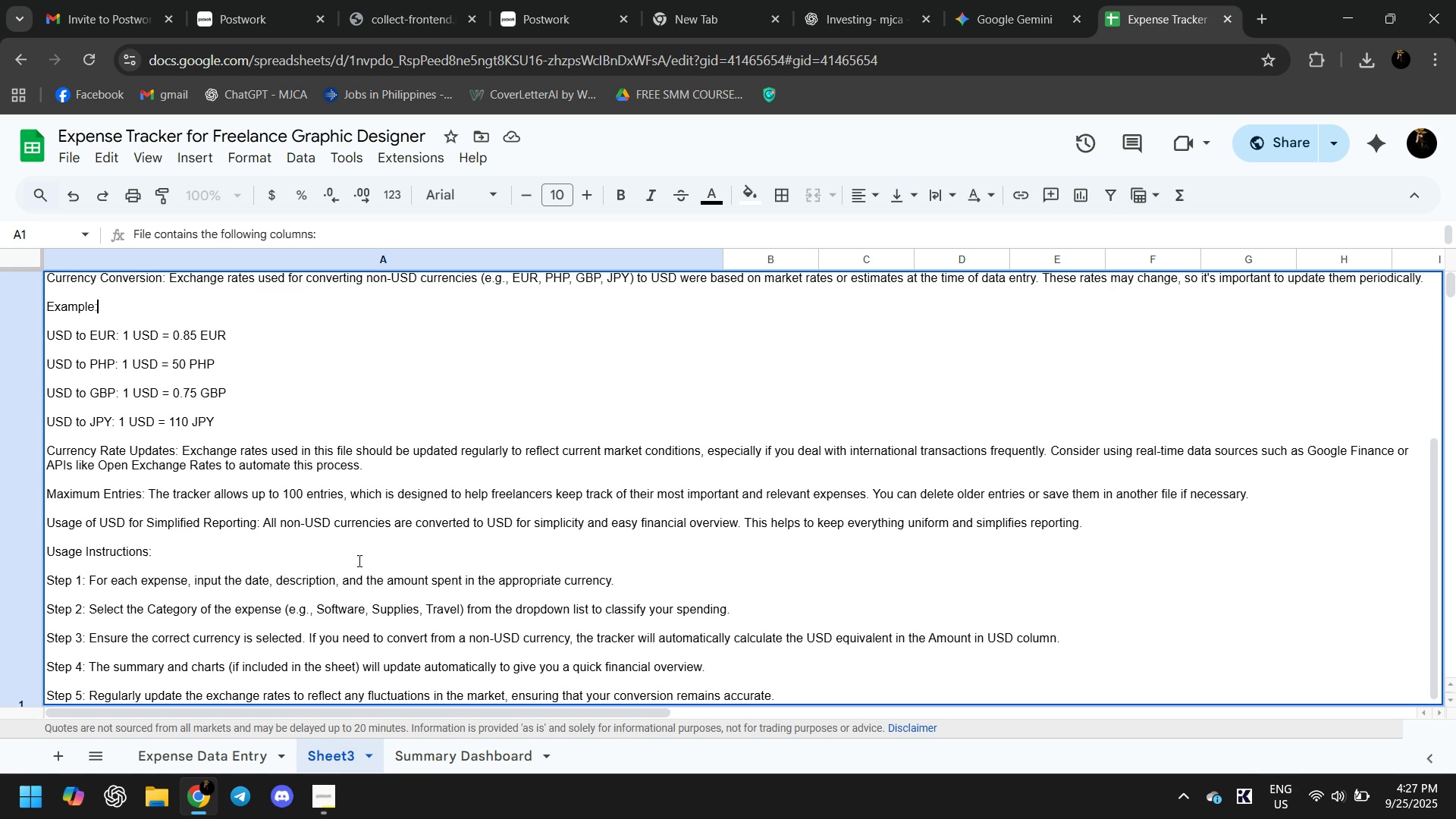 
key(Enter)
 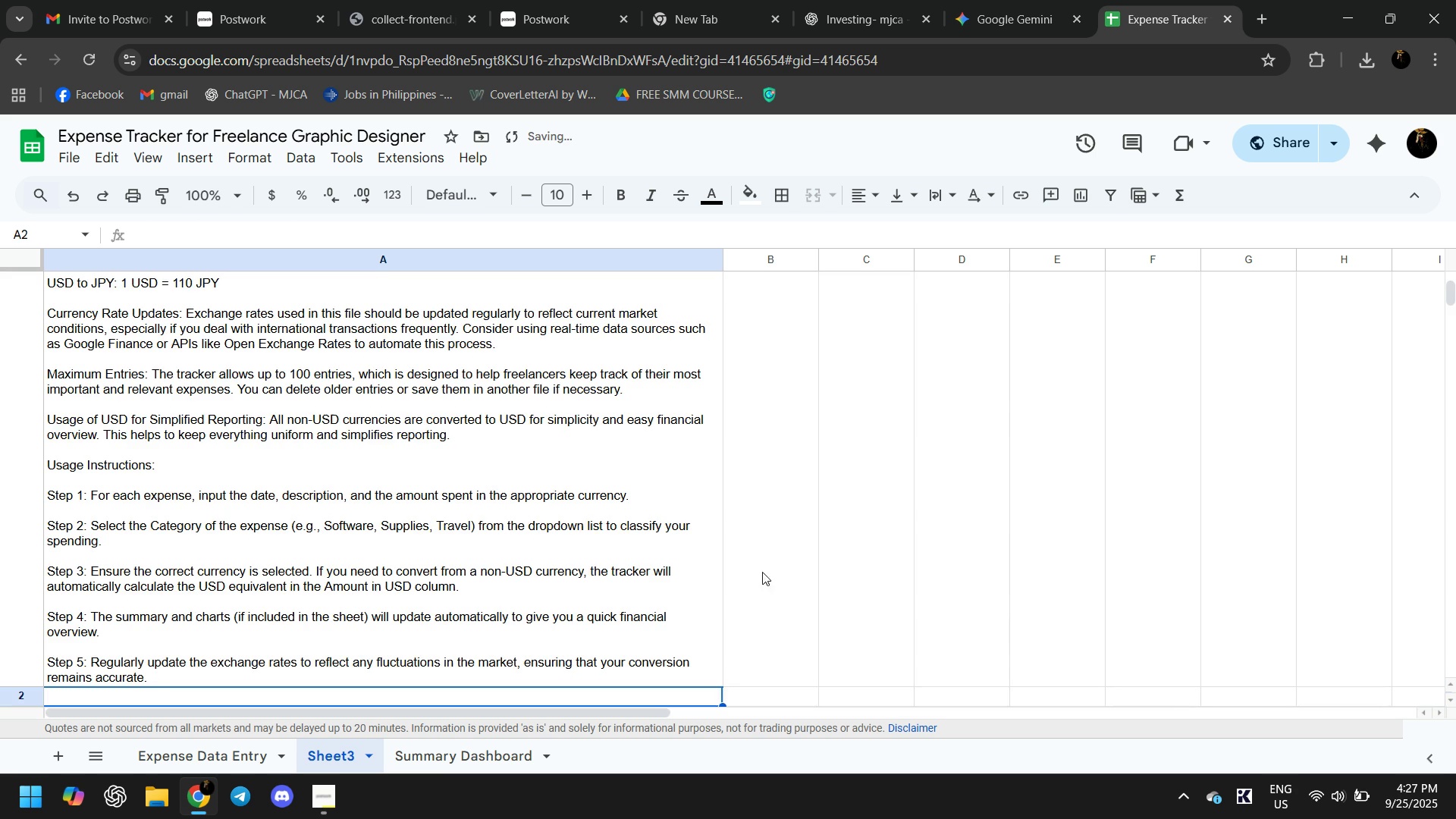 
left_click([768, 569])
 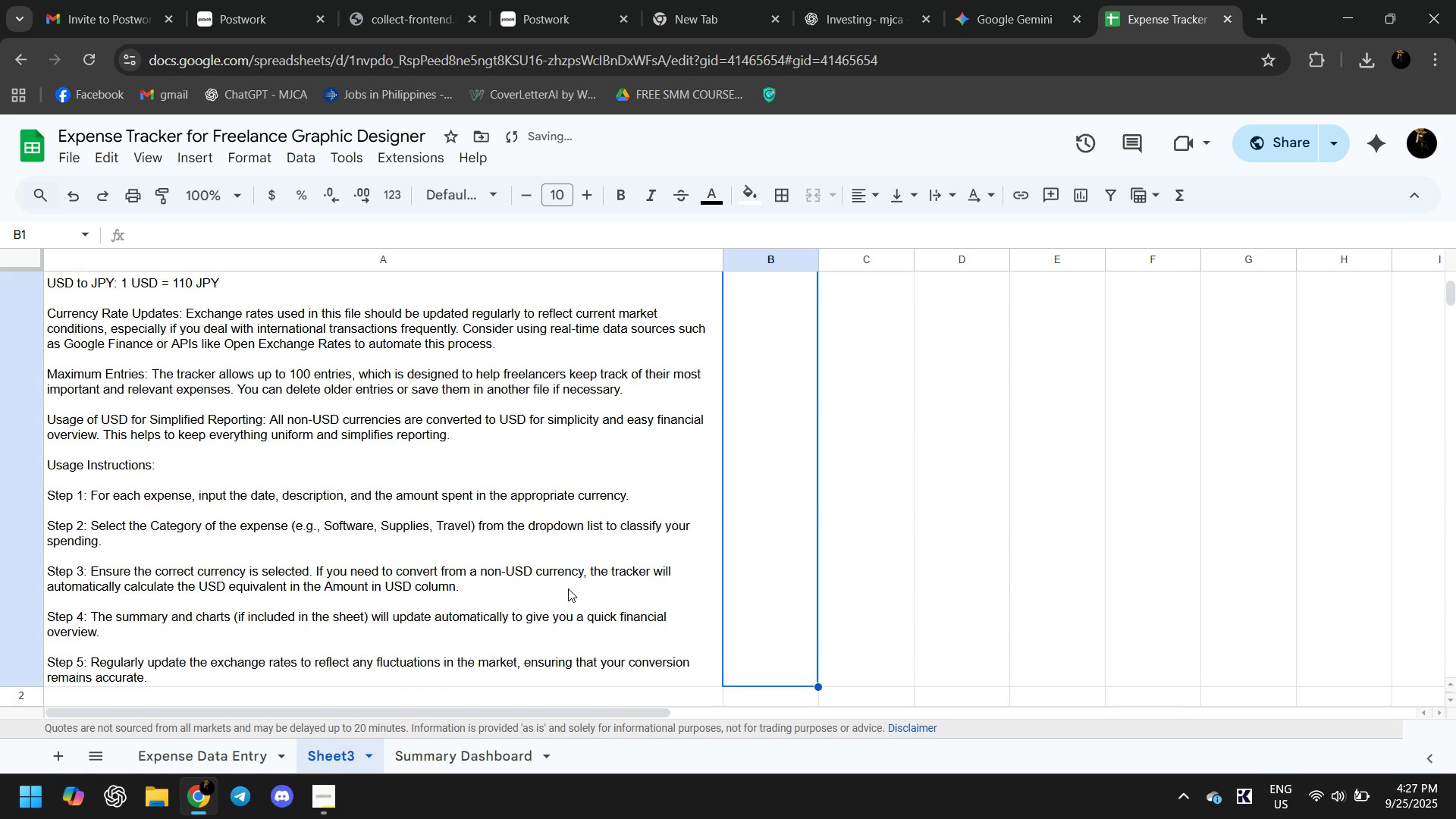 
scroll: coordinate [566, 593], scroll_direction: up, amount: 7.0
 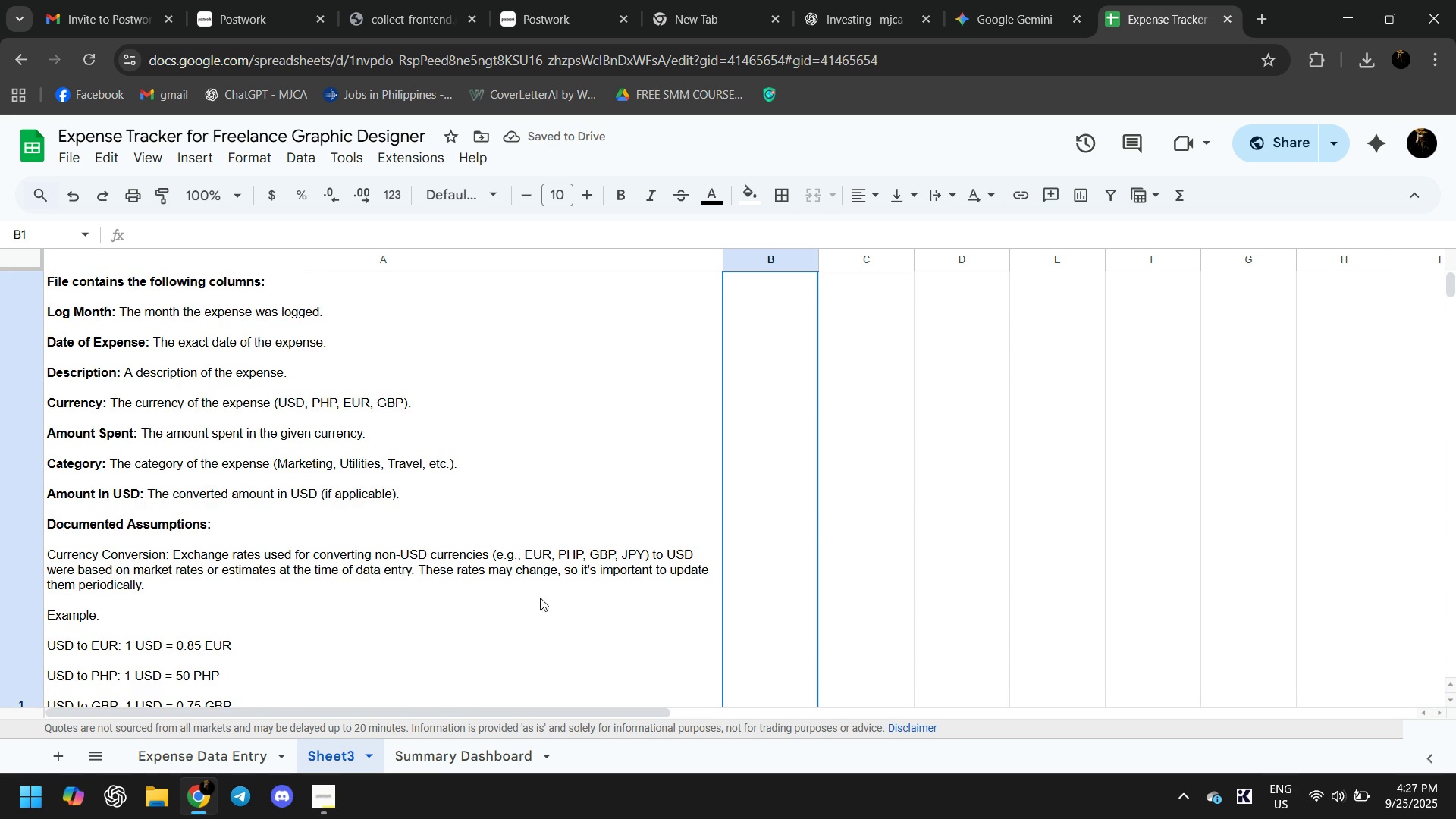 
scroll: coordinate [482, 607], scroll_direction: down, amount: 3.0
 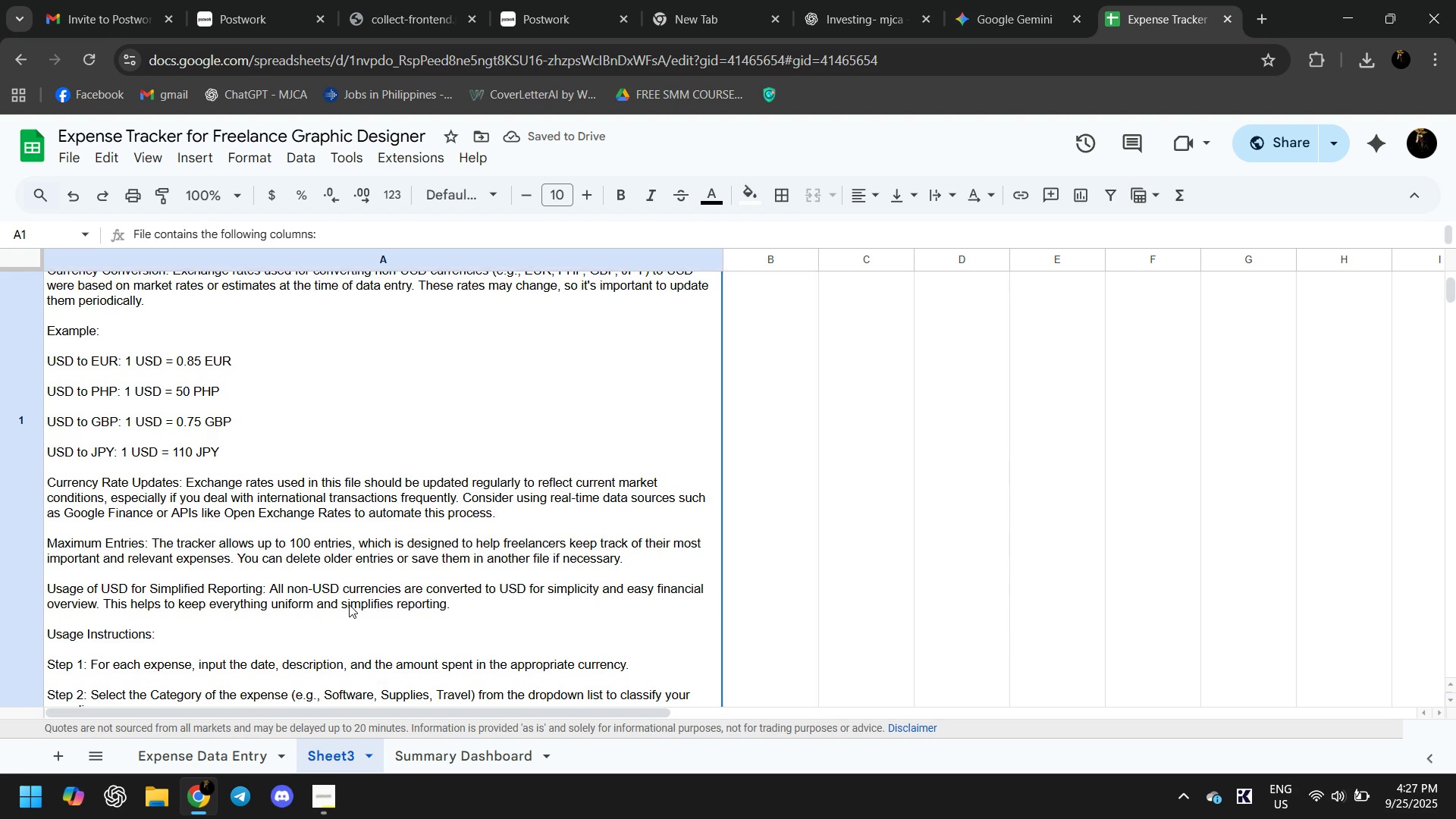 
double_click([349, 604])
 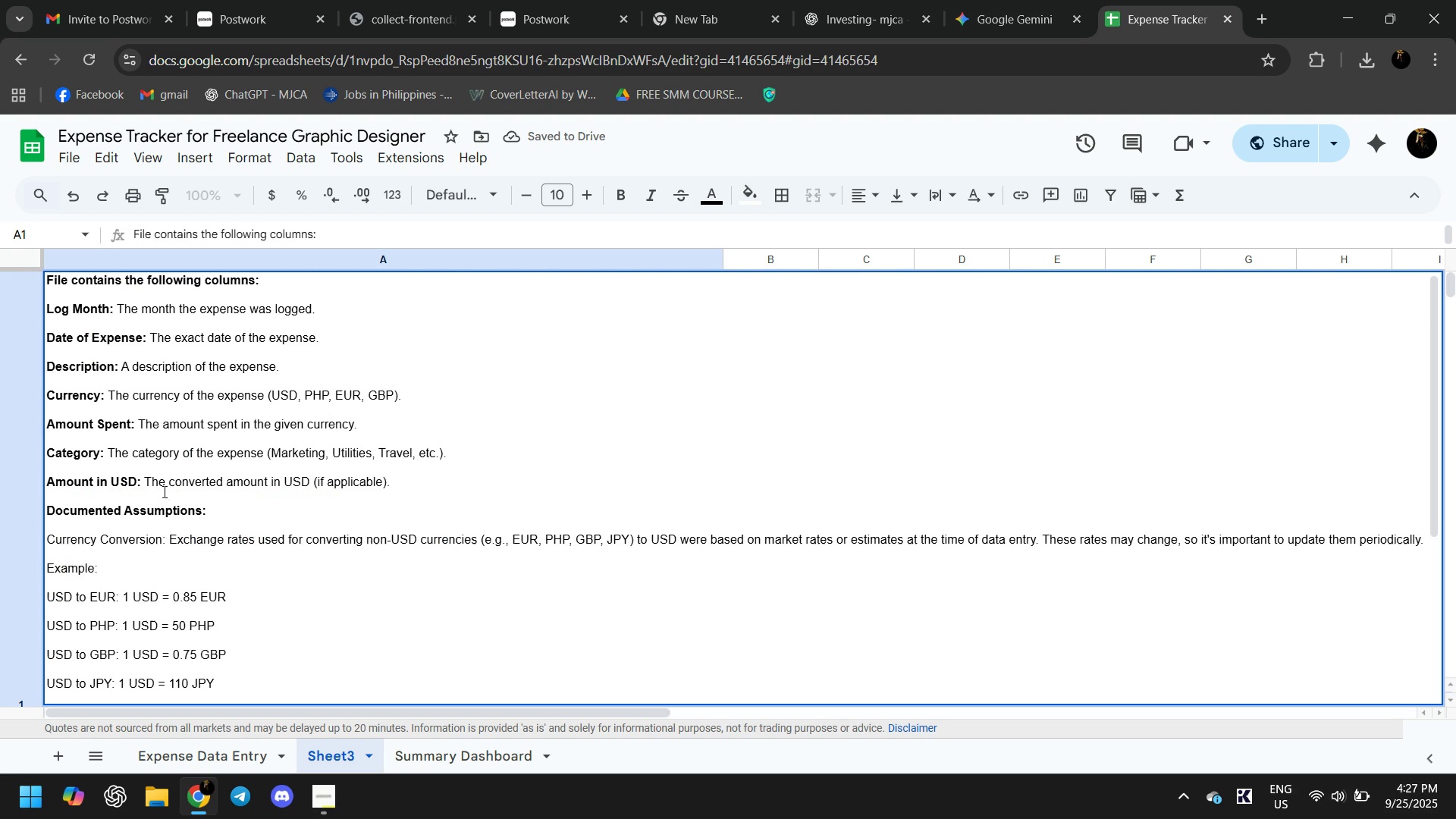 
scroll: coordinate [162, 615], scroll_direction: down, amount: 4.0